 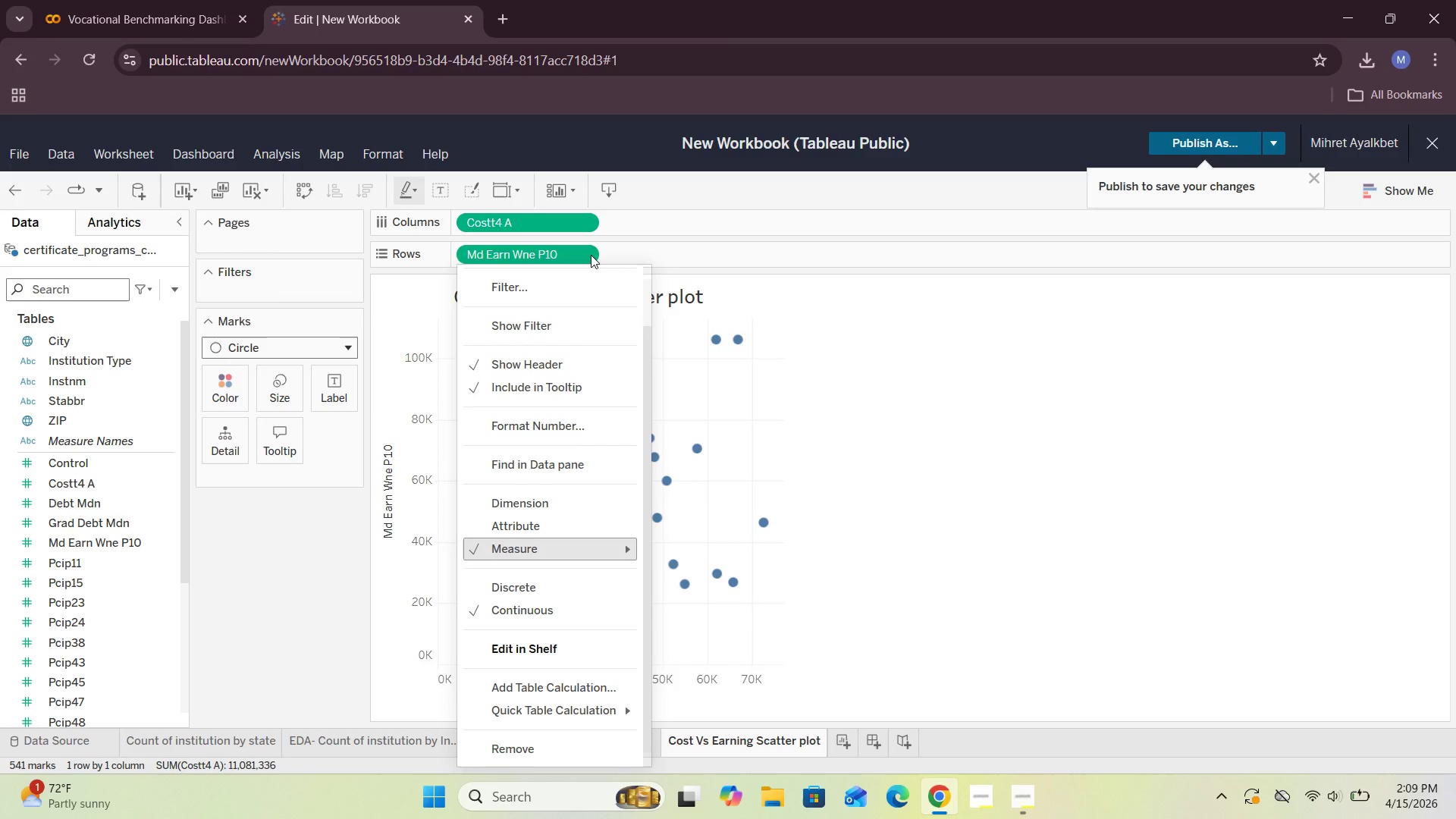 
left_click([842, 322])
 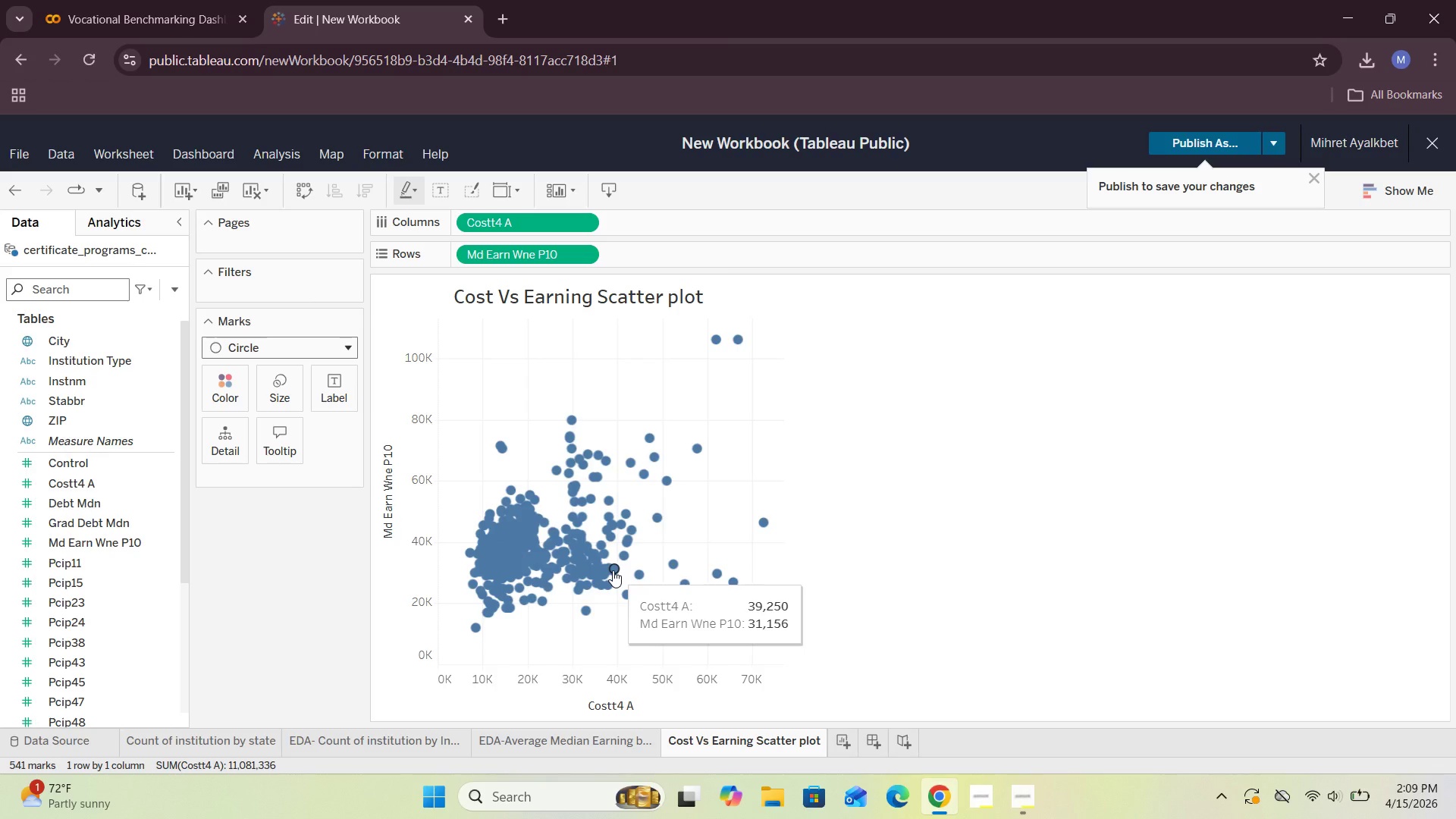 
wait(49.22)
 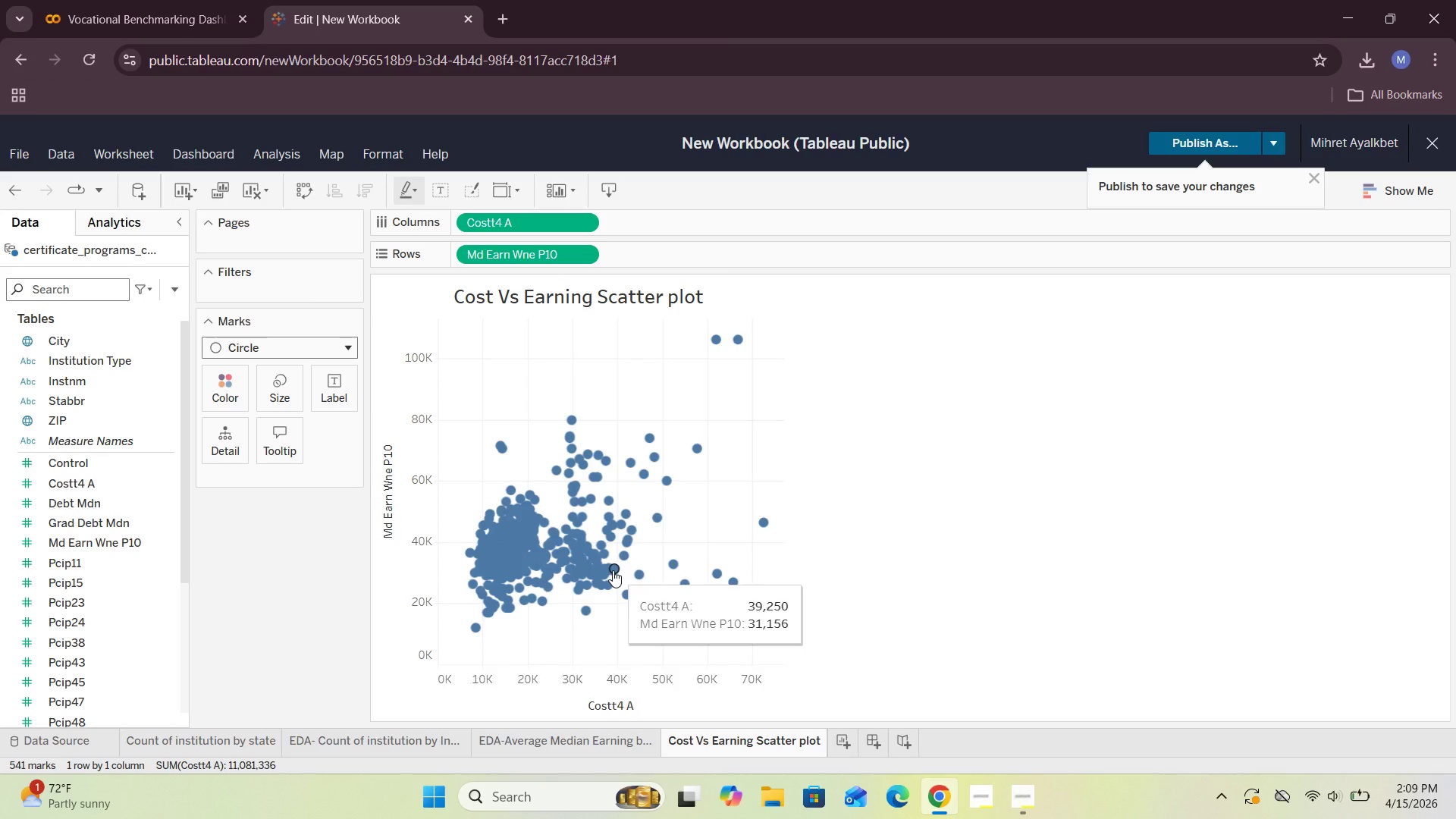 
left_click([293, 402])
 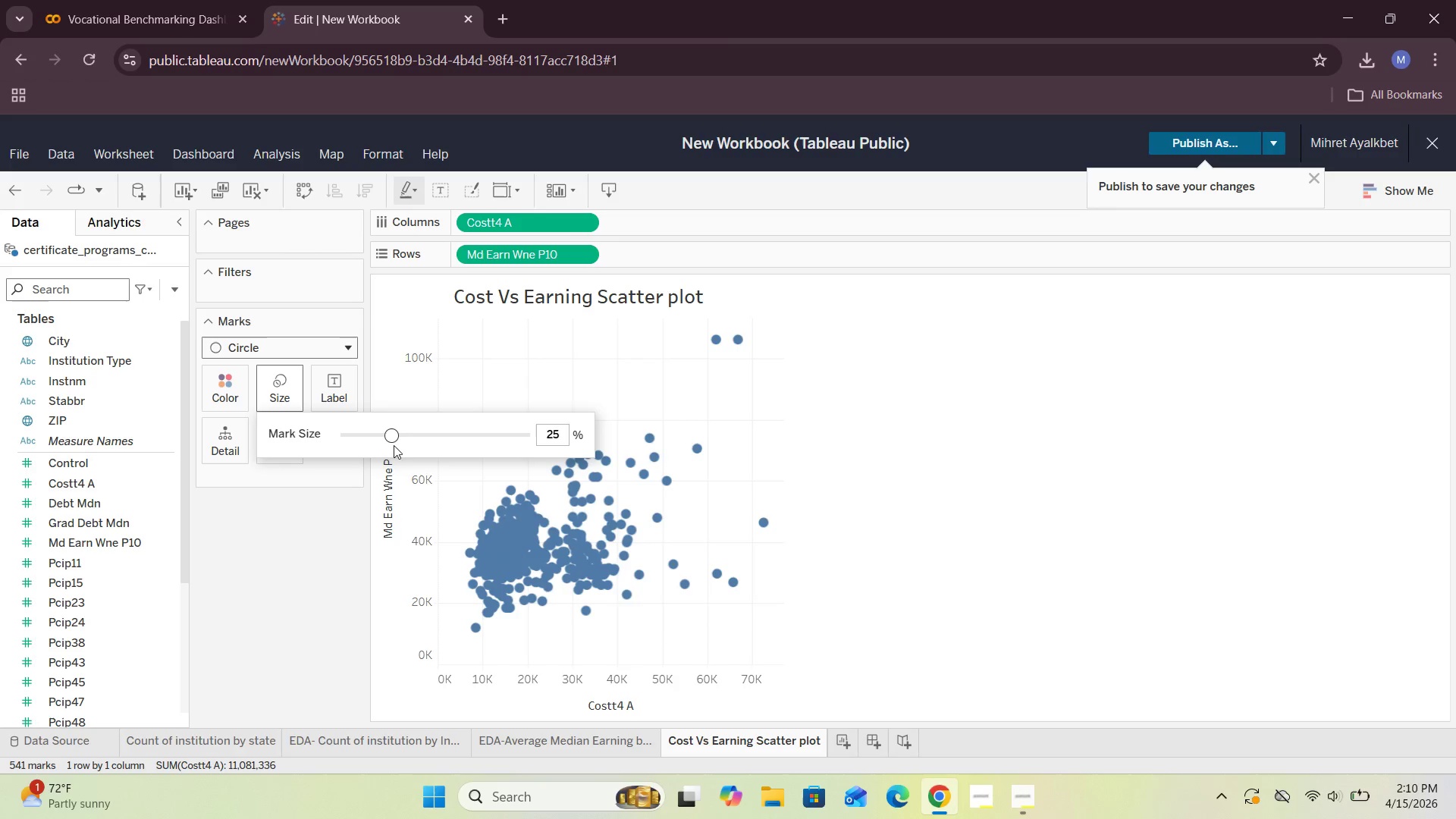 
left_click_drag(start_coordinate=[394, 441], to_coordinate=[376, 448])
 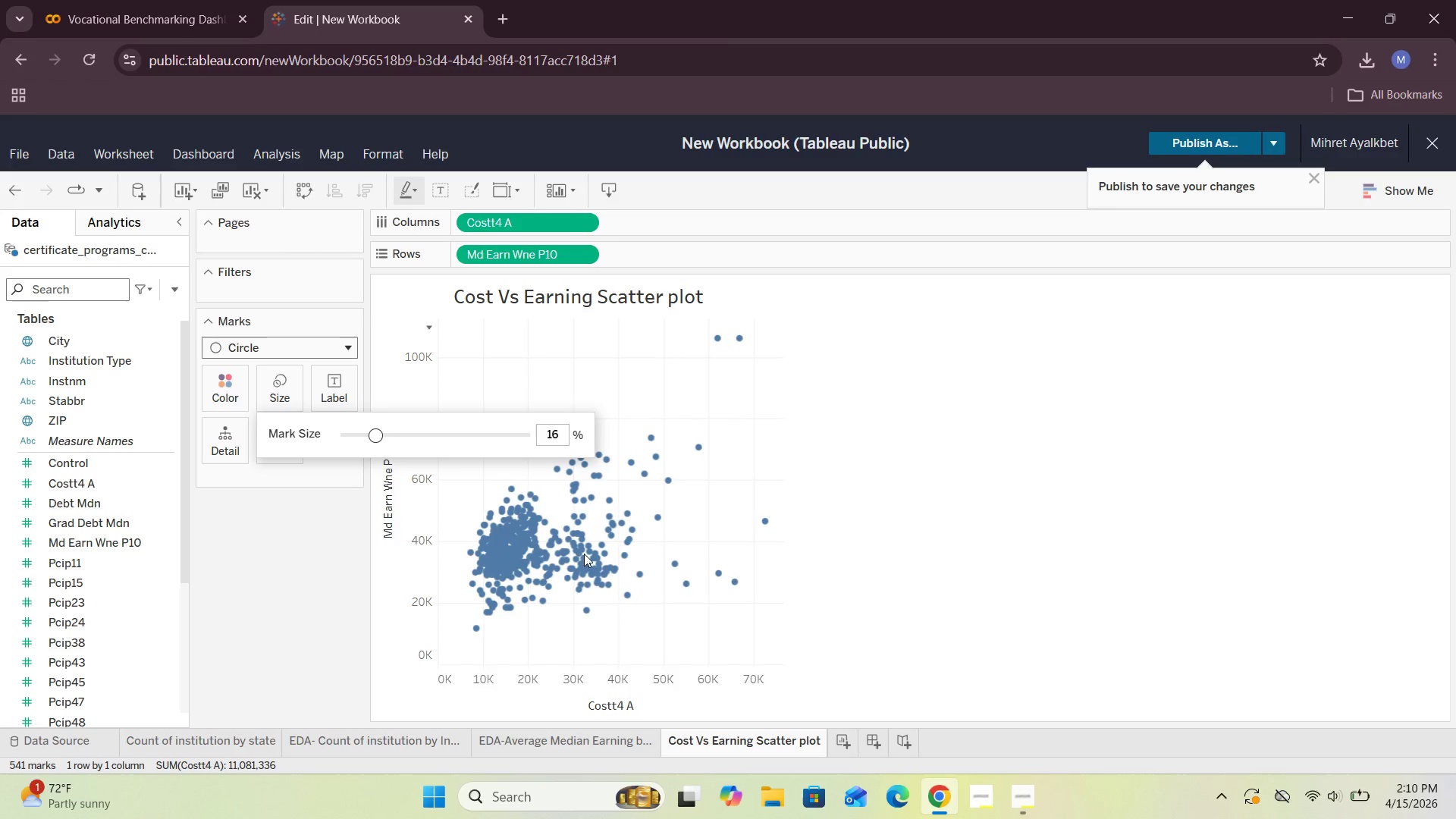 
left_click([623, 629])
 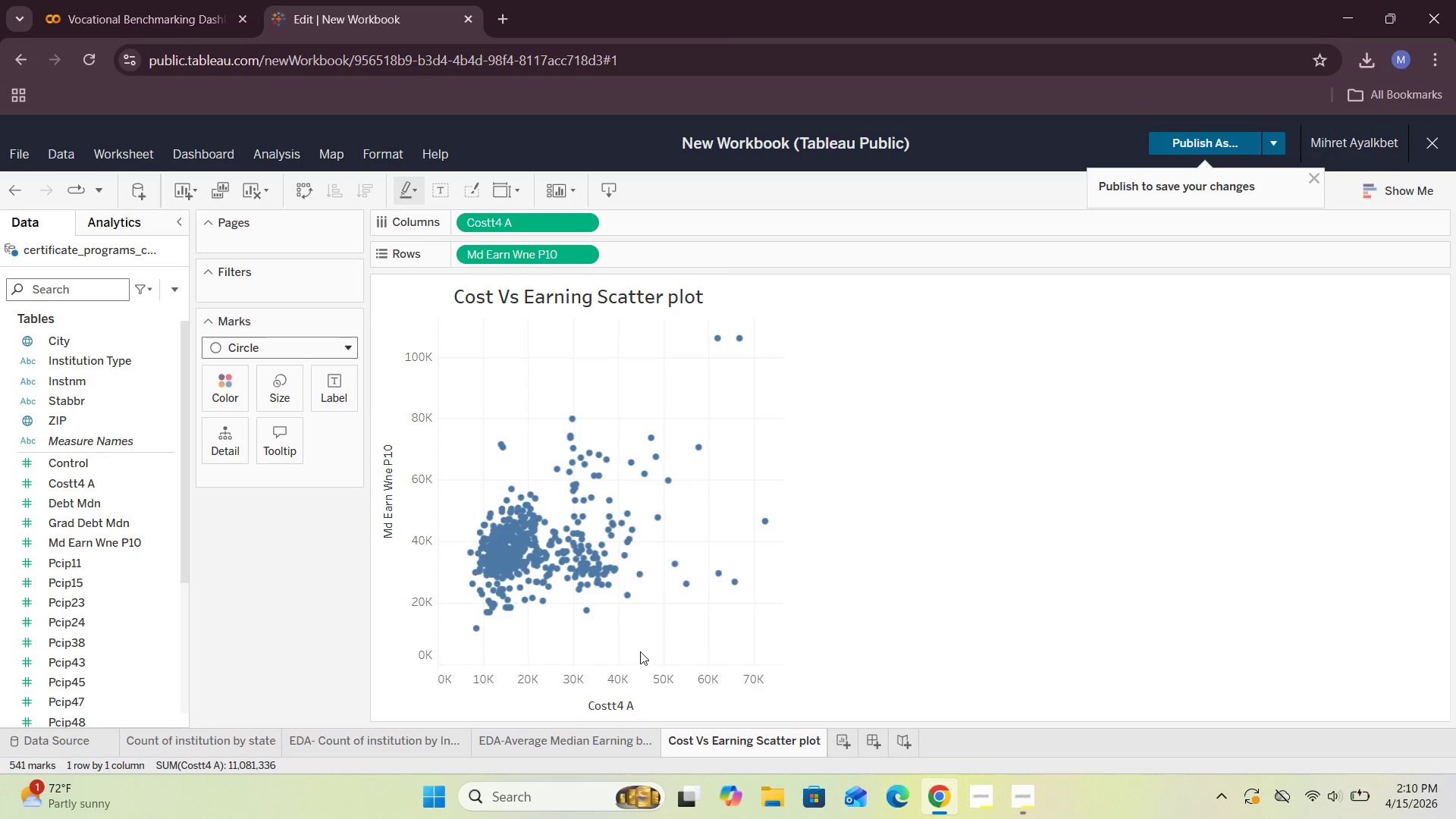 
left_click([839, 745])
 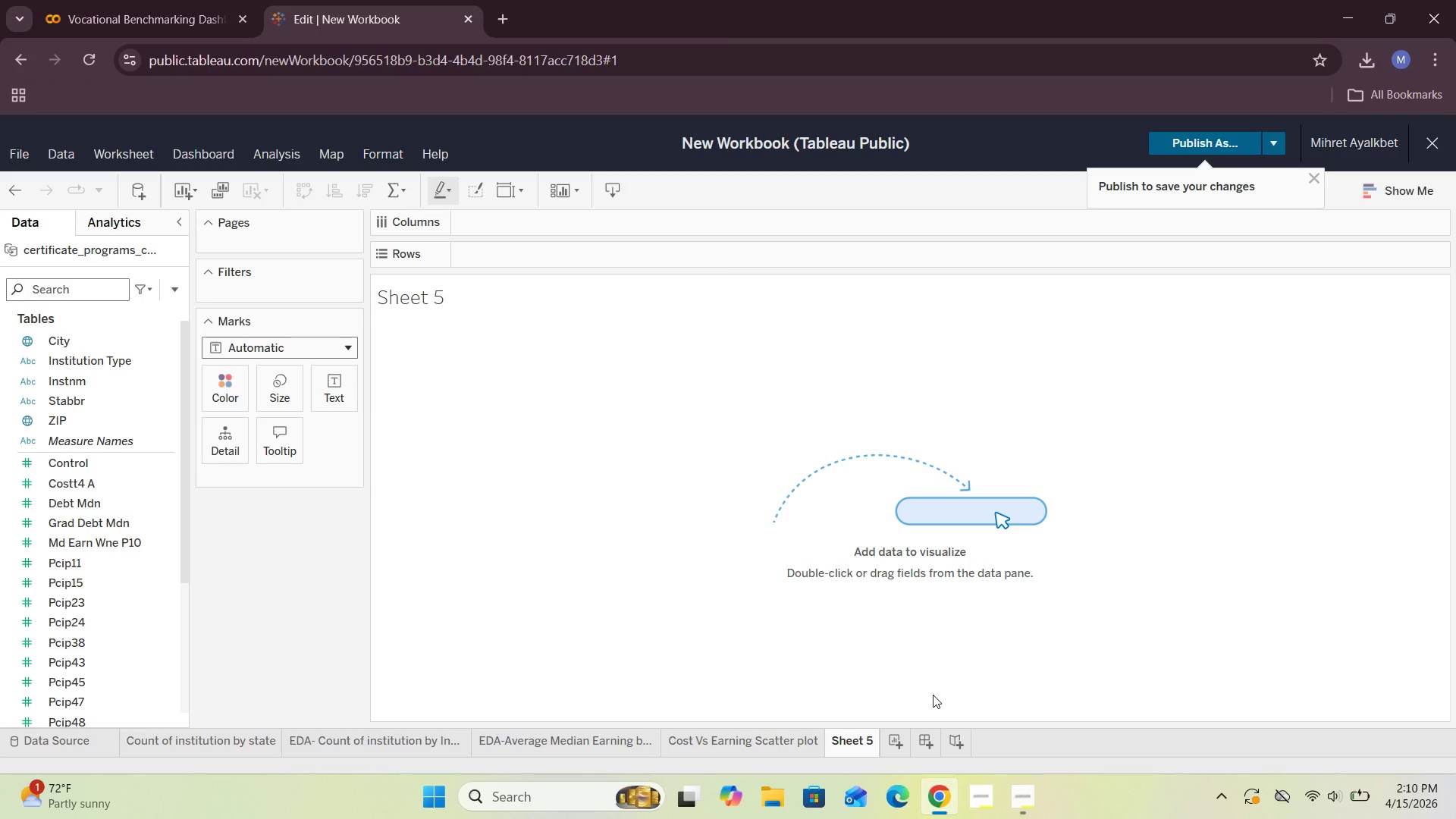 
wait(39.16)
 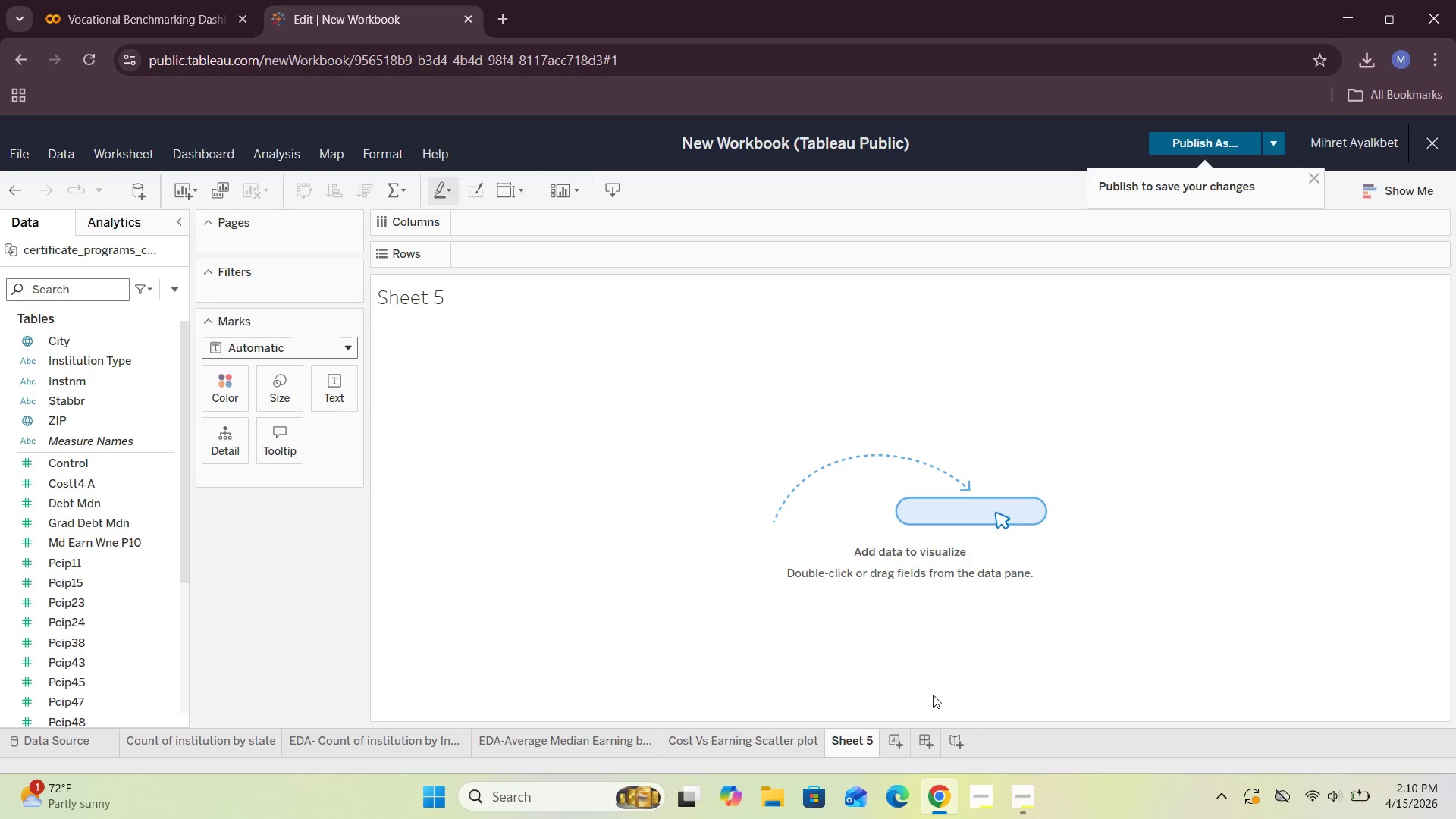 
double_click([456, 300])
 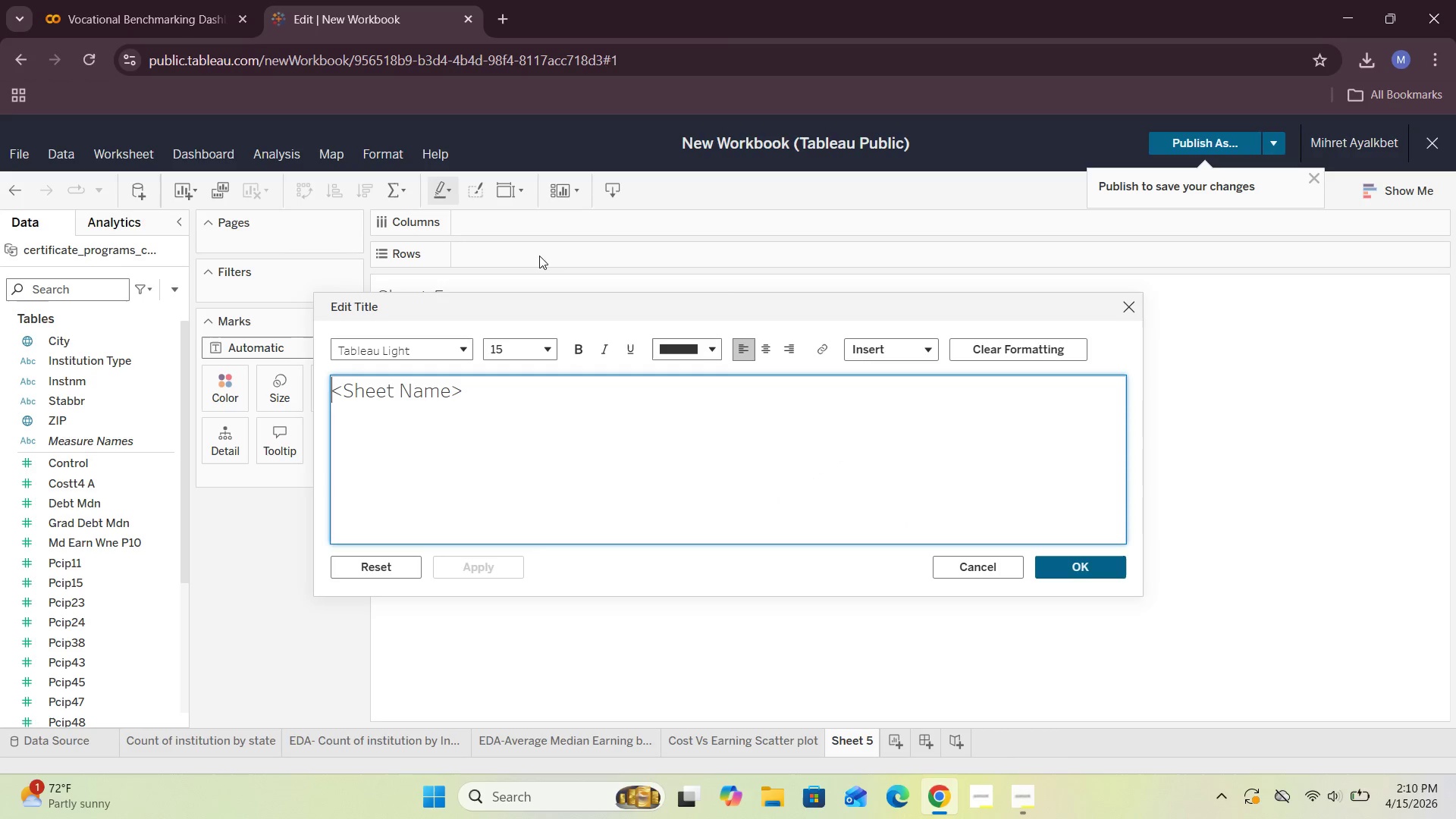 
left_click_drag(start_coordinate=[497, 400], to_coordinate=[297, 402])
 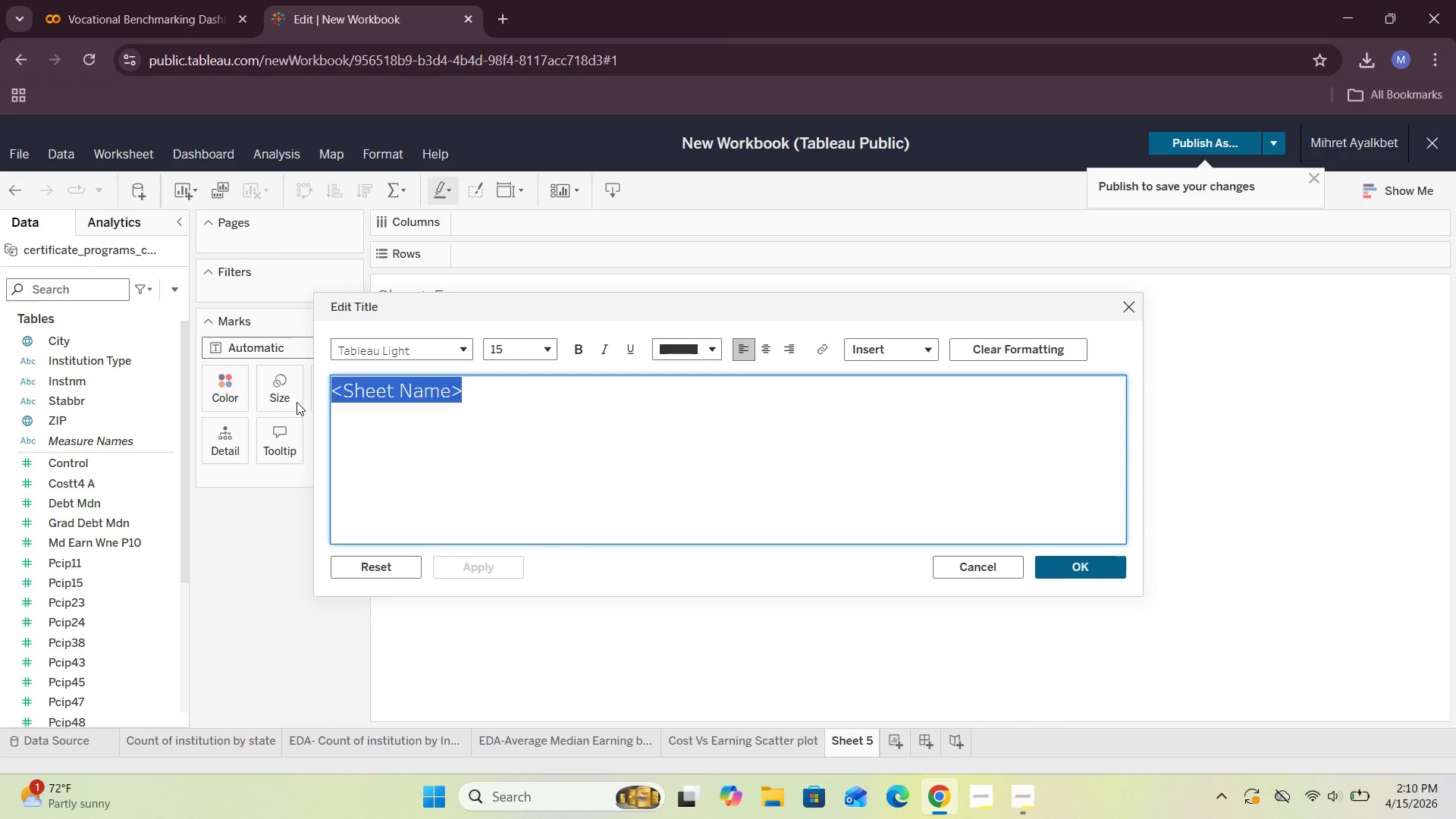 
key(Backspace)
 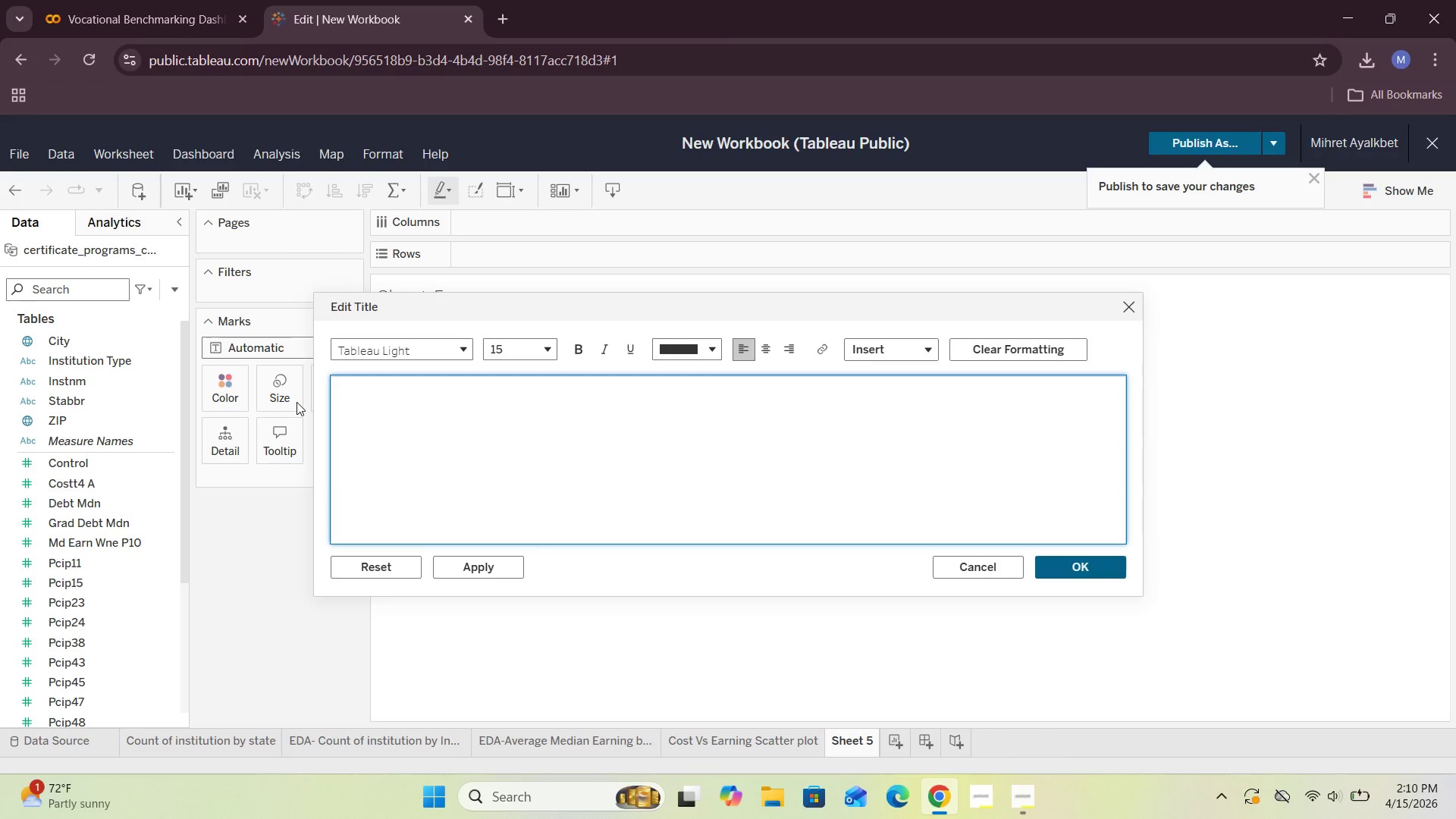 
key(CapsLock)
 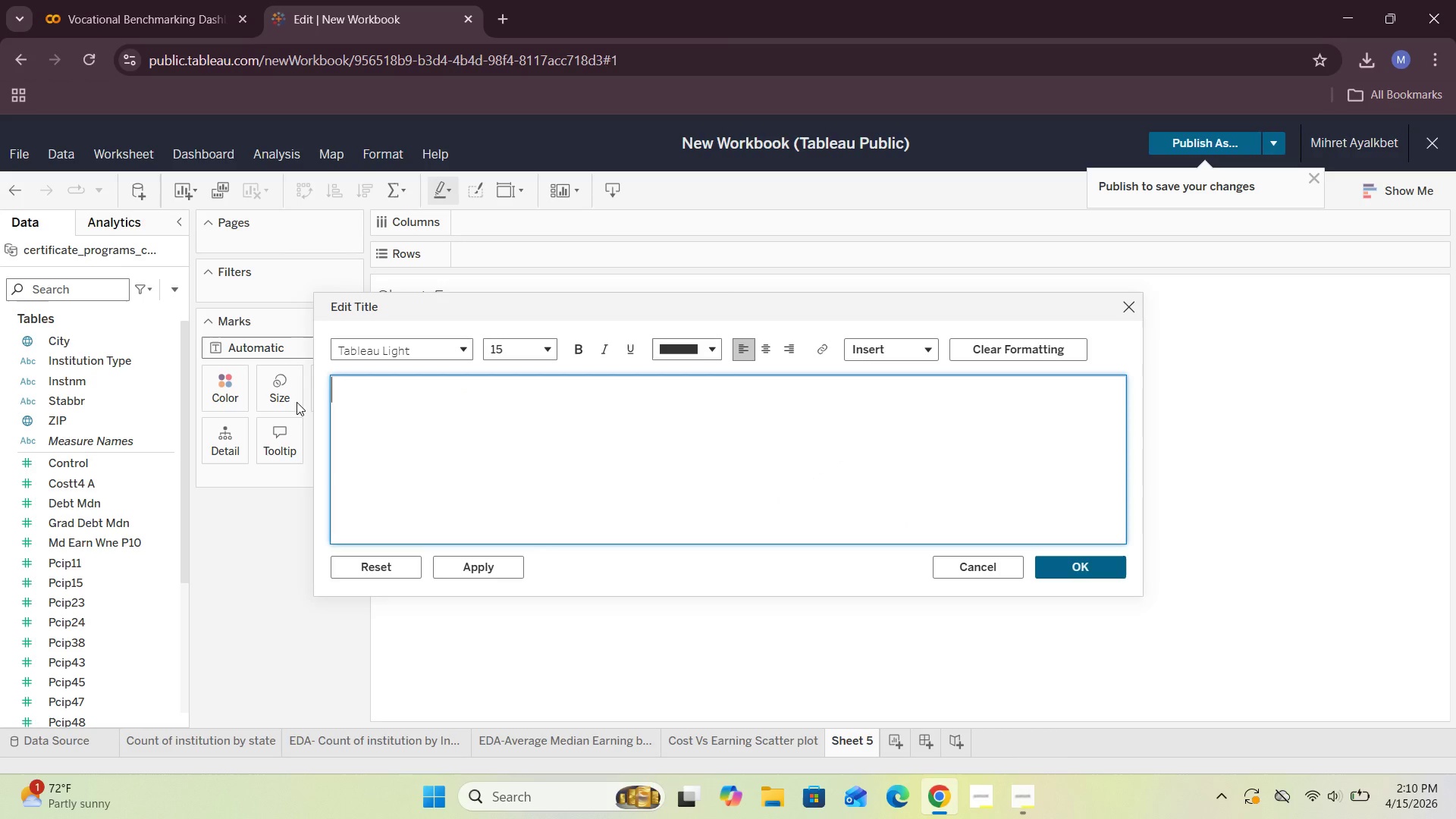 
key(CapsLock)
 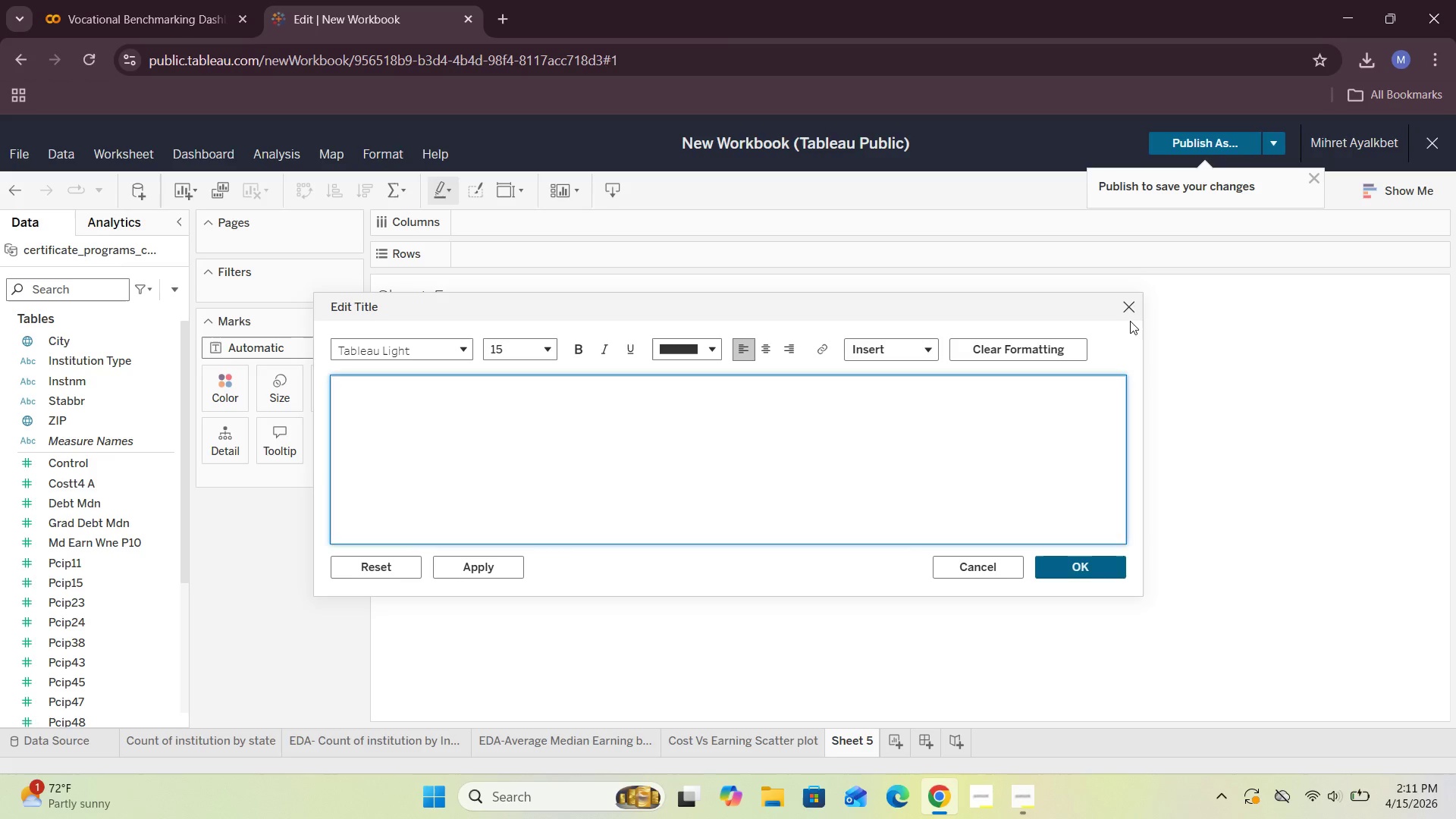 
double_click([1133, 311])
 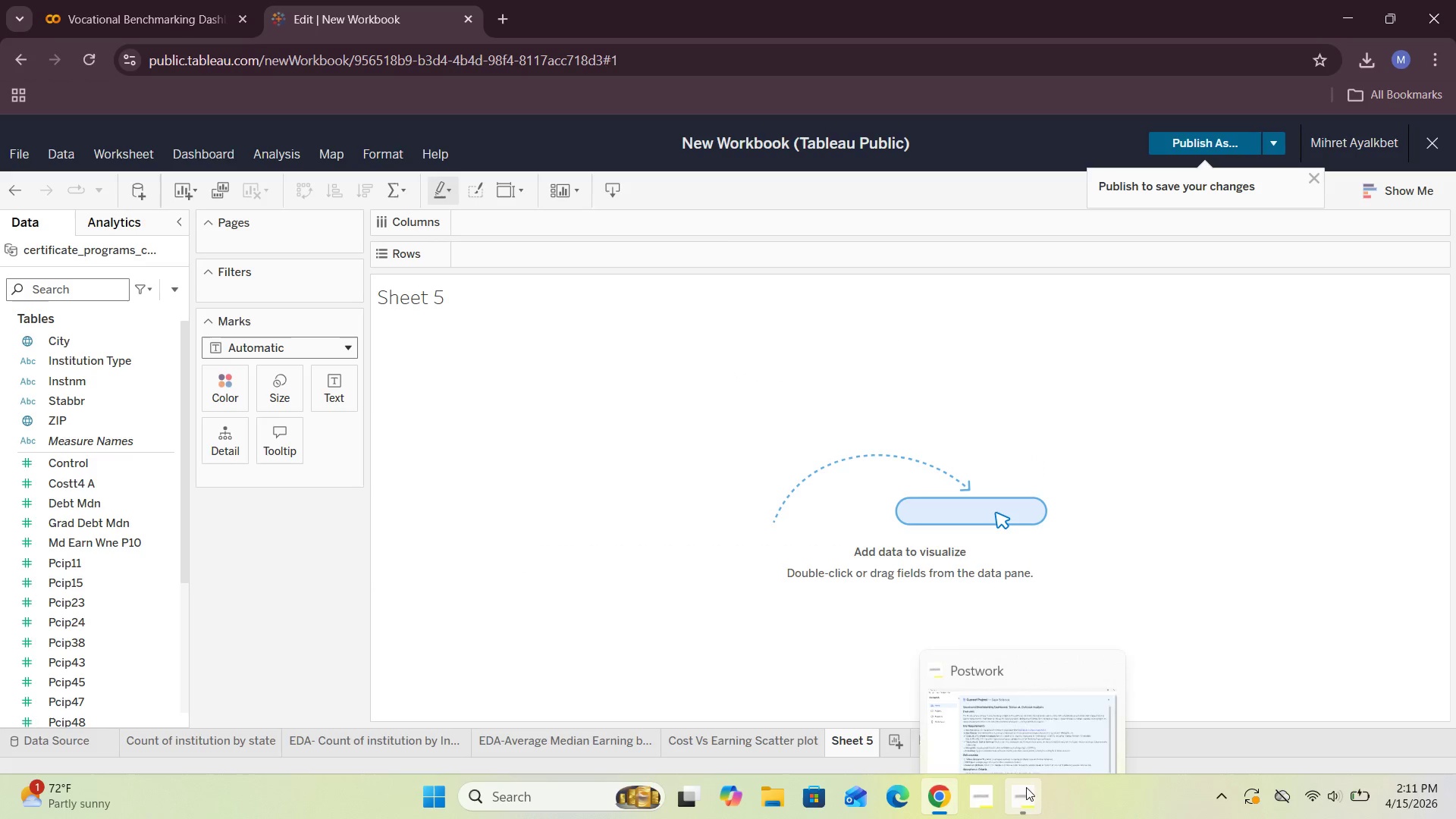 
left_click([1049, 704])